 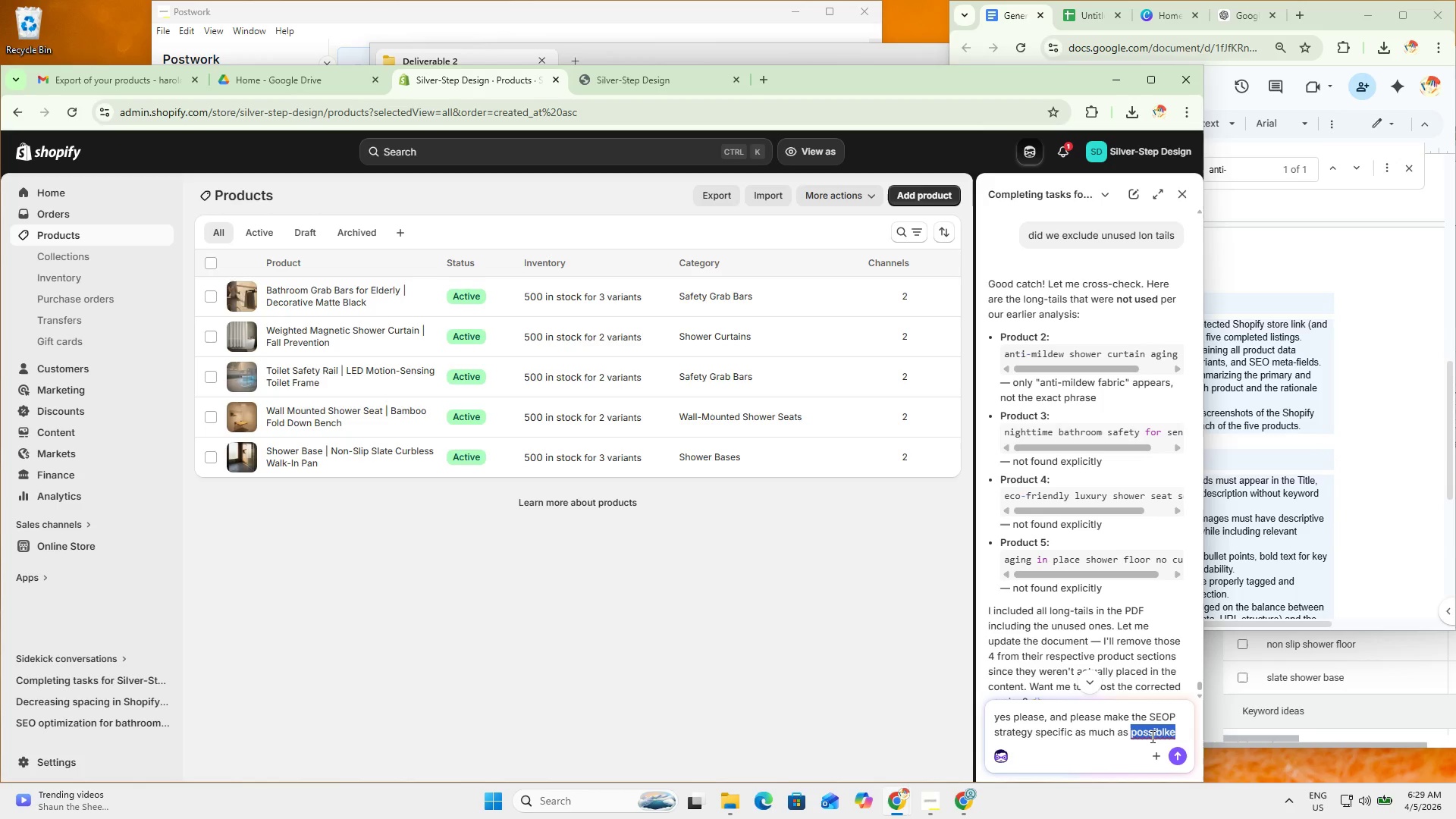 
type(possible)
 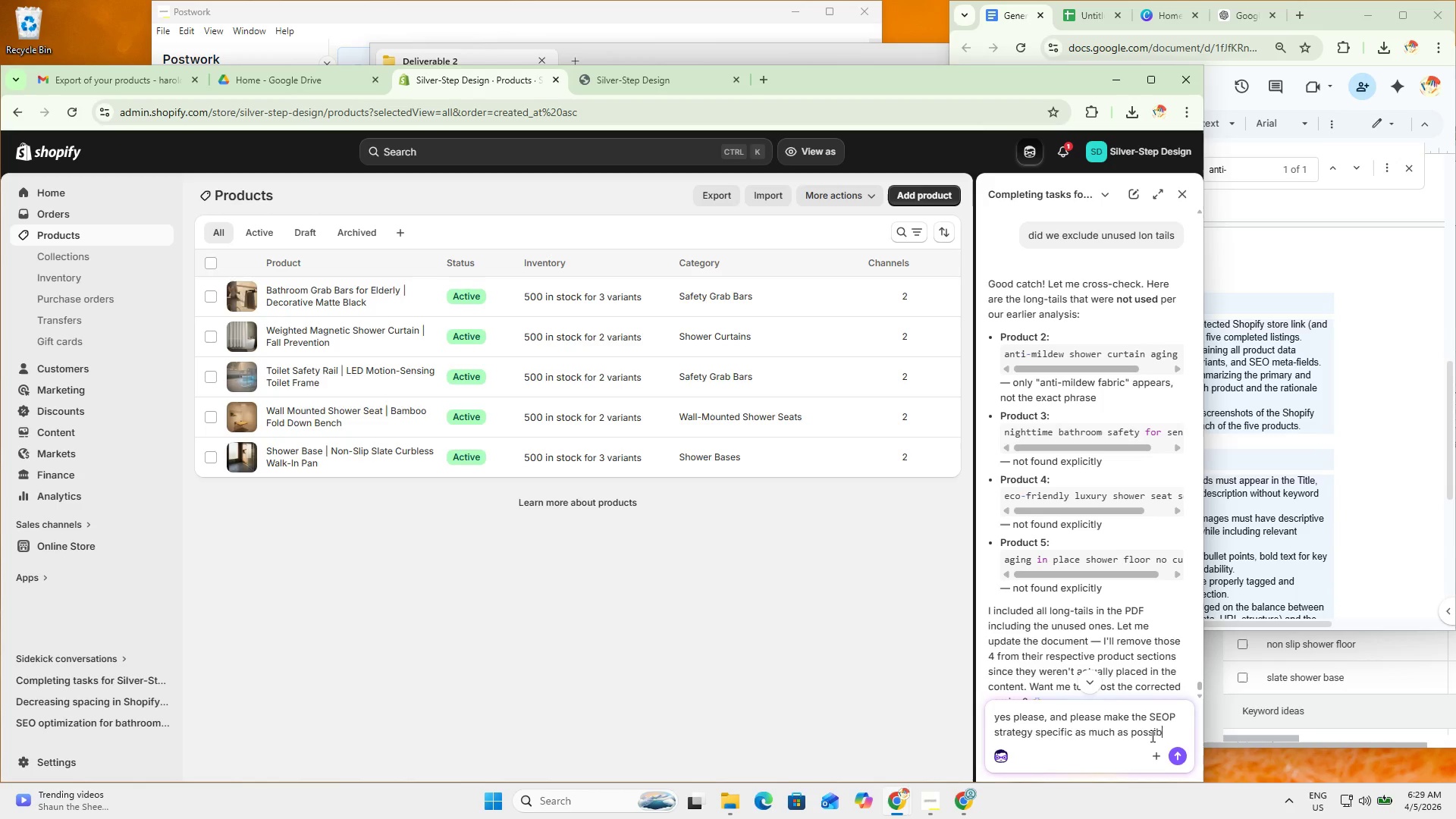 
key(Enter)
 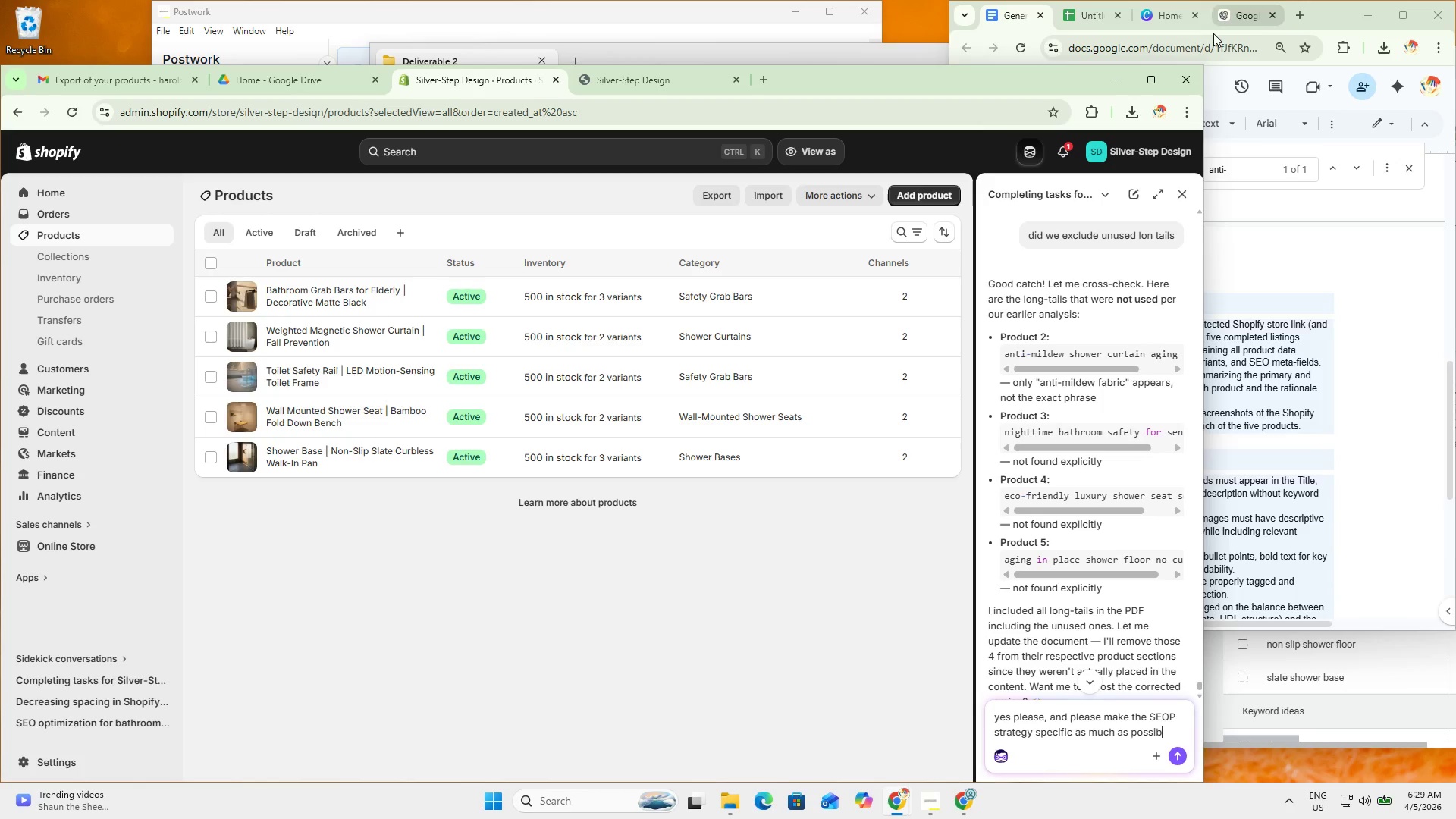 
left_click([1327, 347])
 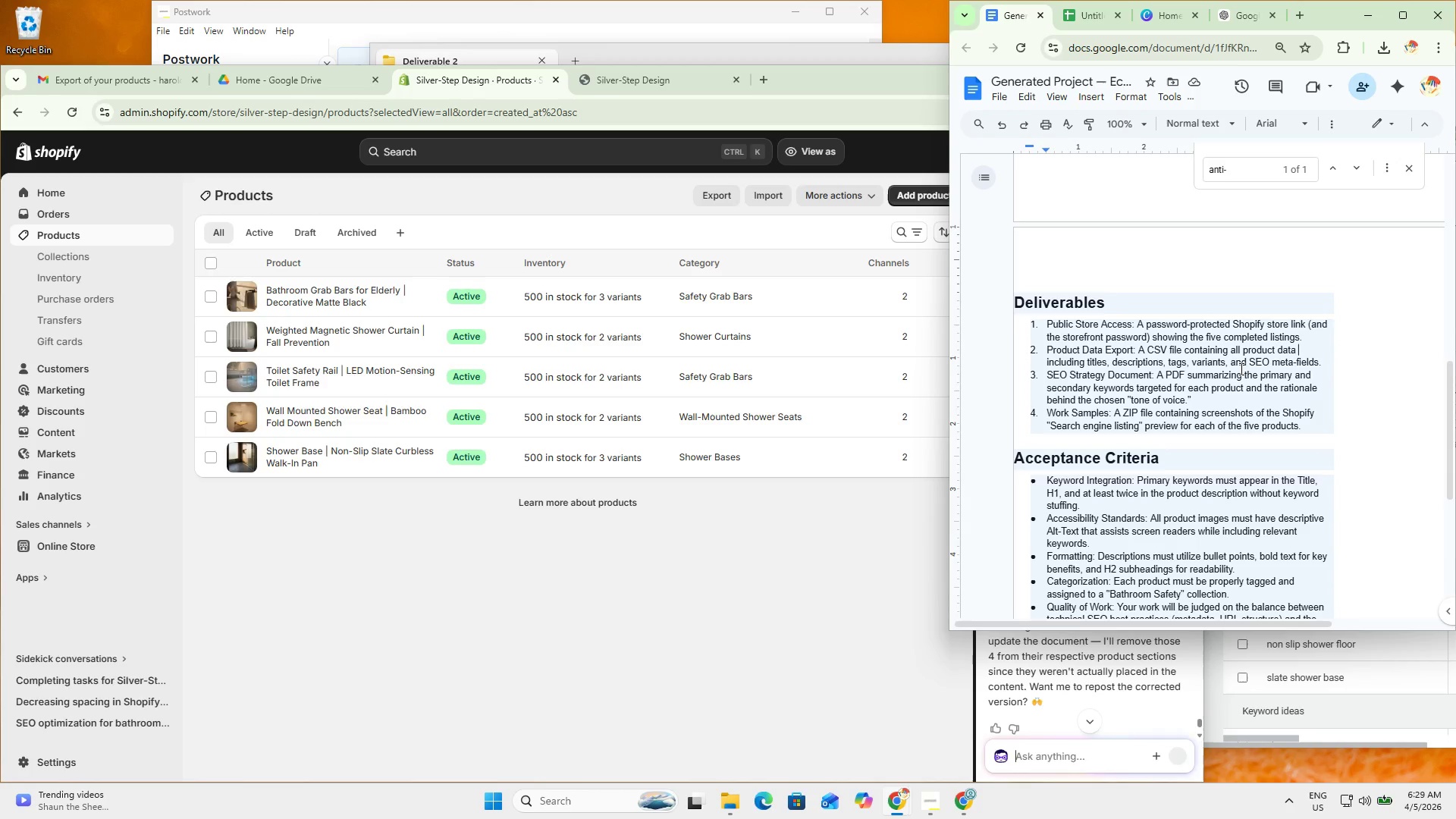 
scroll: coordinate [1263, 436], scroll_direction: down, amount: 4.0
 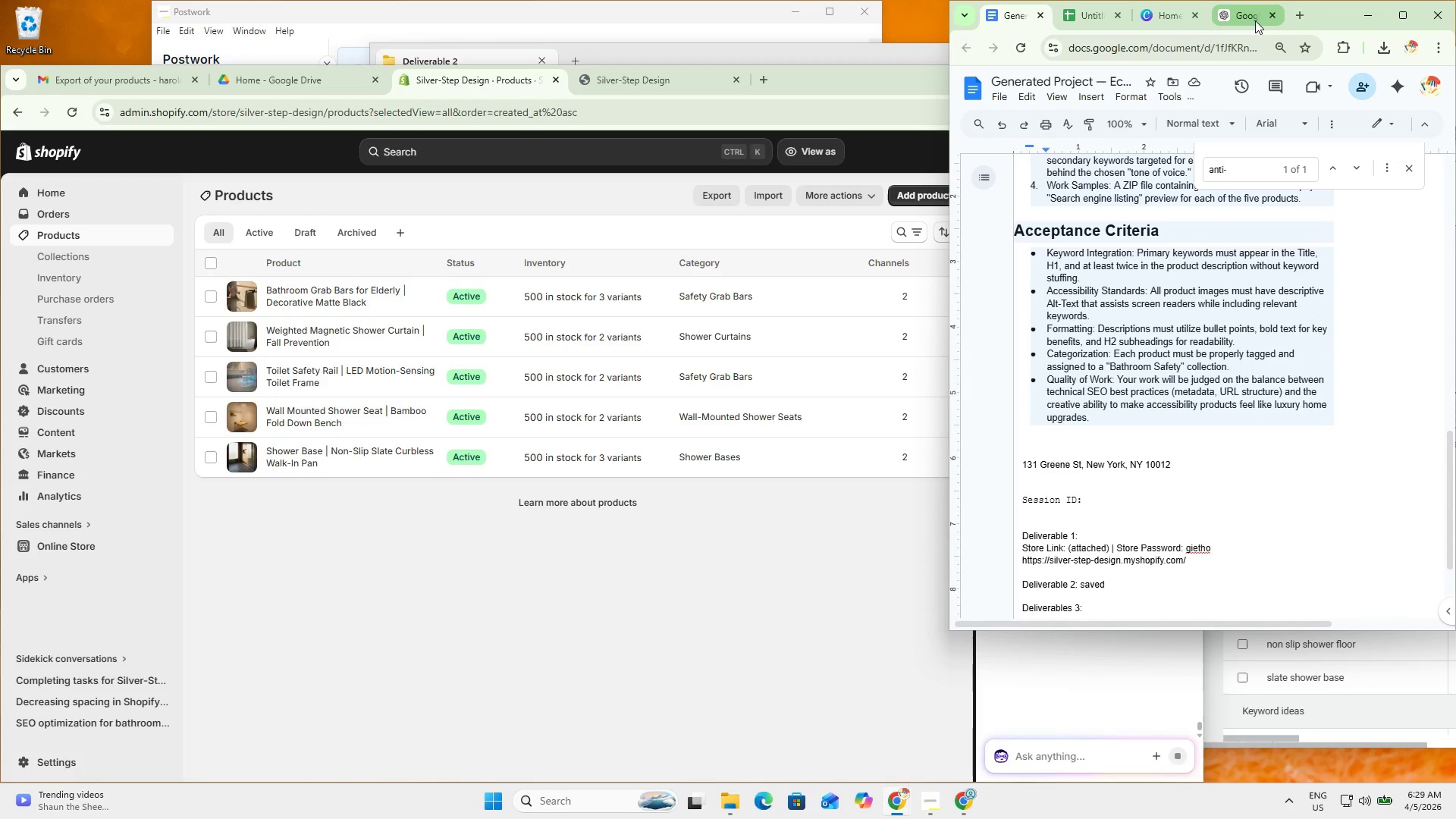 
left_click([1235, 20])
 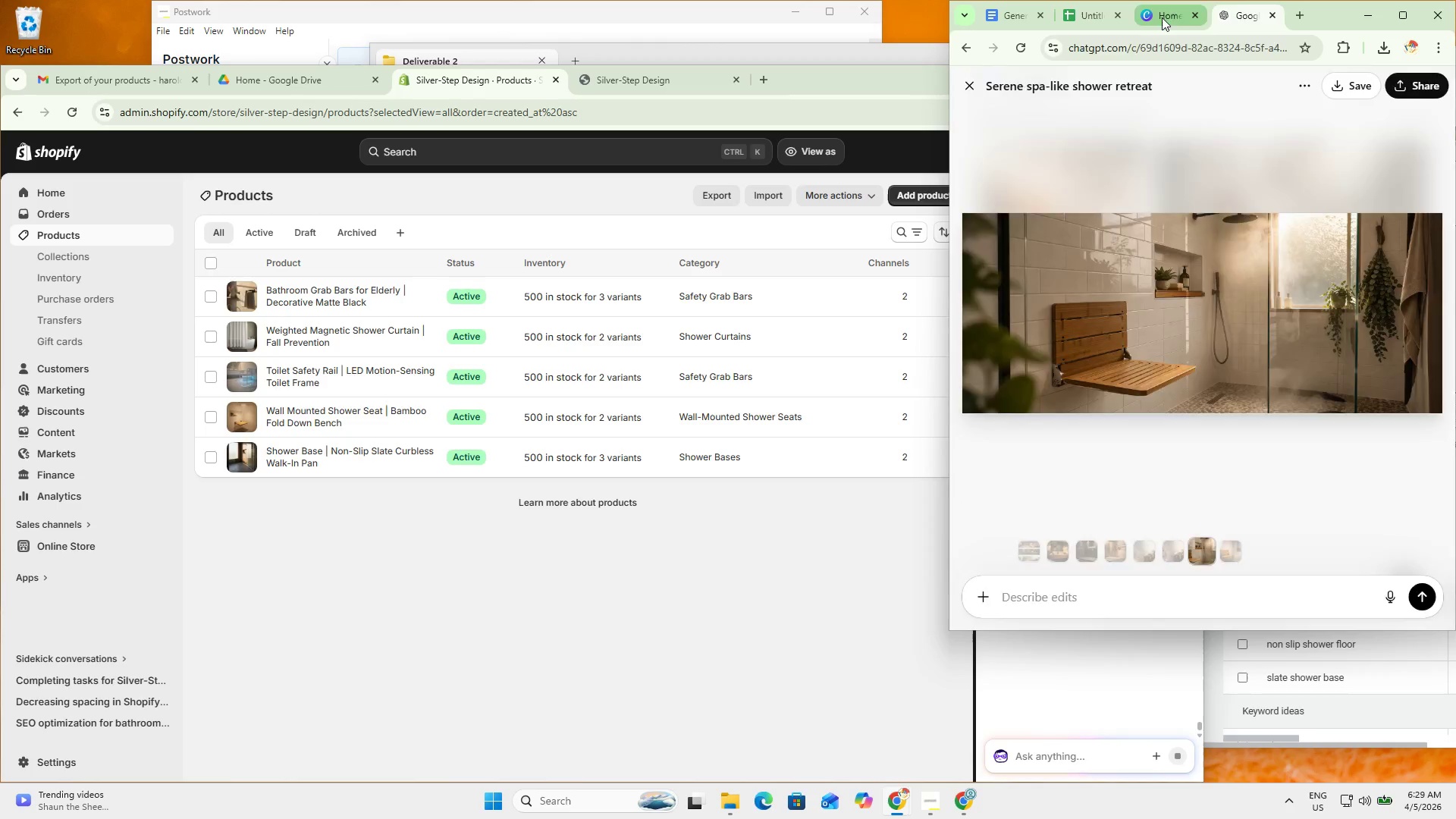 
double_click([1083, 24])
 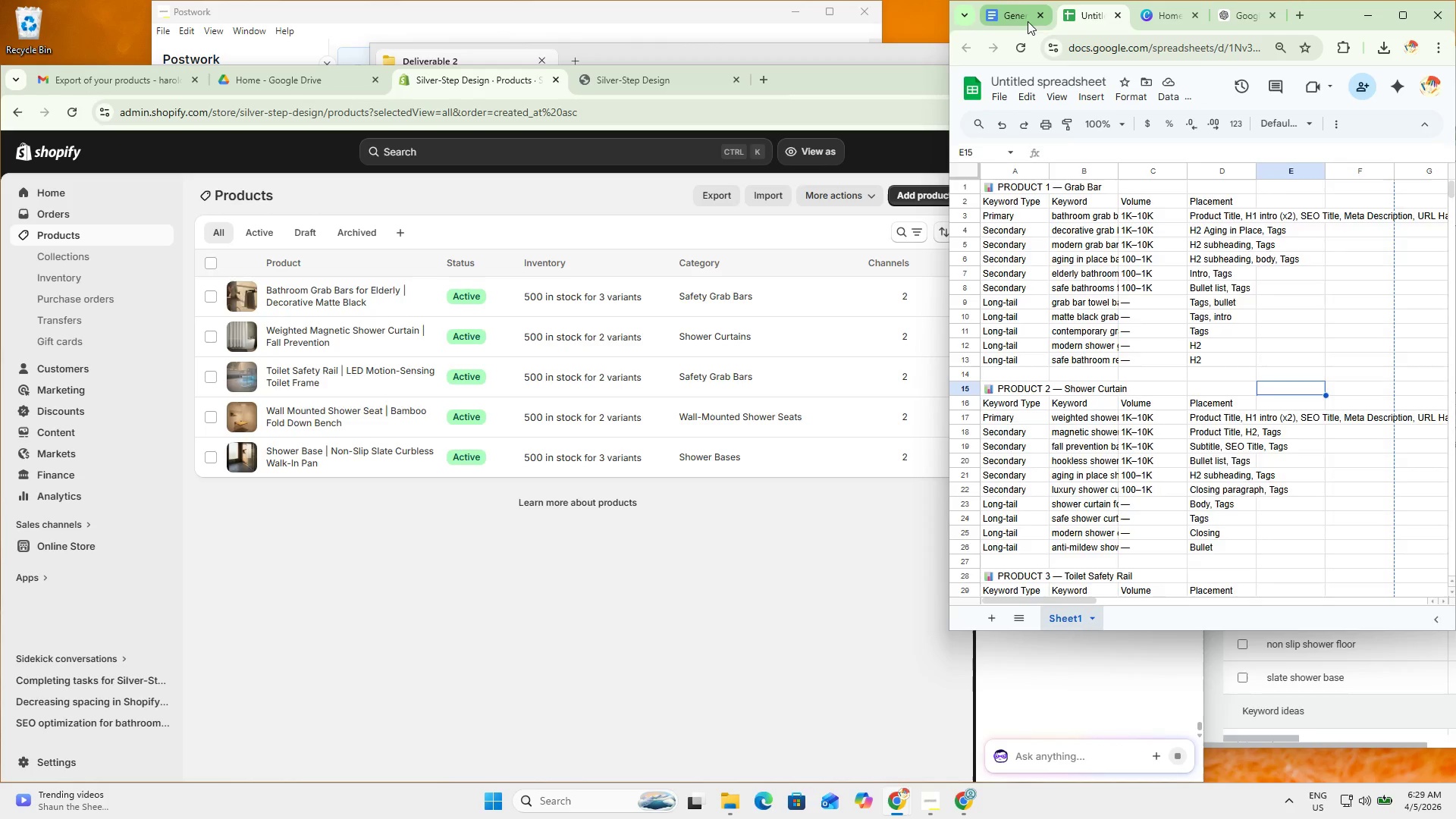 
triple_click([1025, 17])
 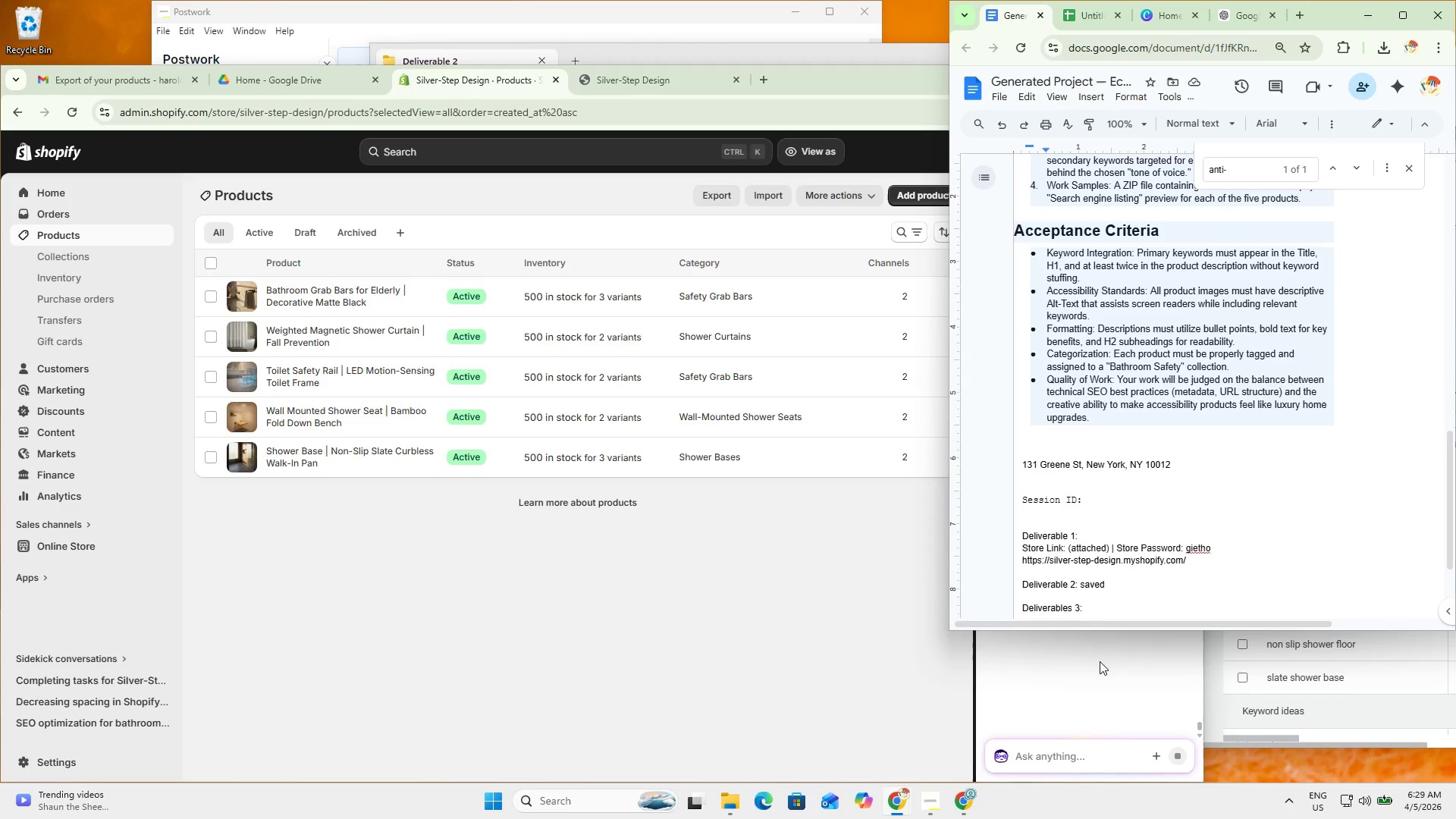 
left_click([1090, 748])
 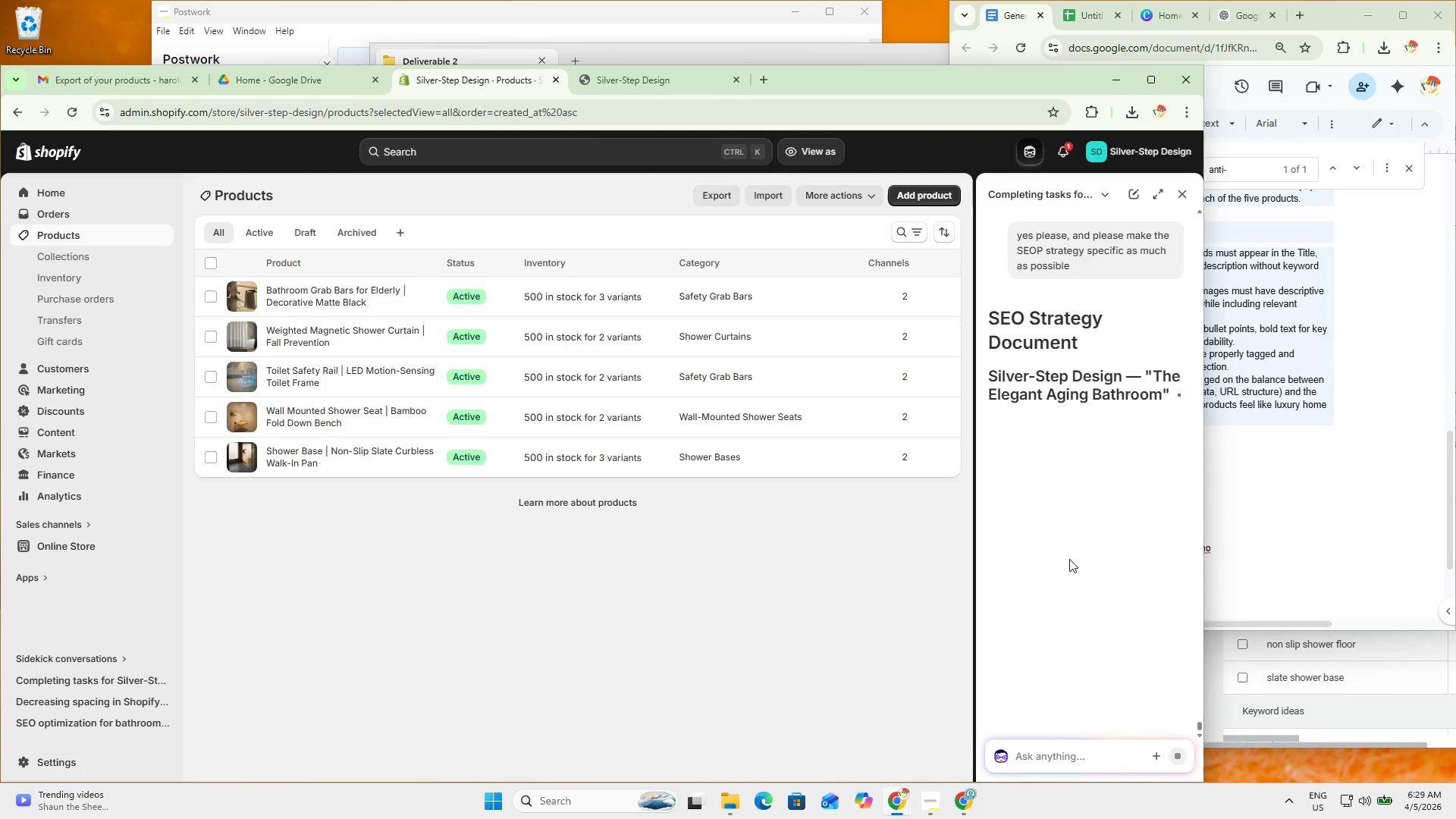 
scroll: coordinate [1071, 550], scroll_direction: down, amount: 4.0
 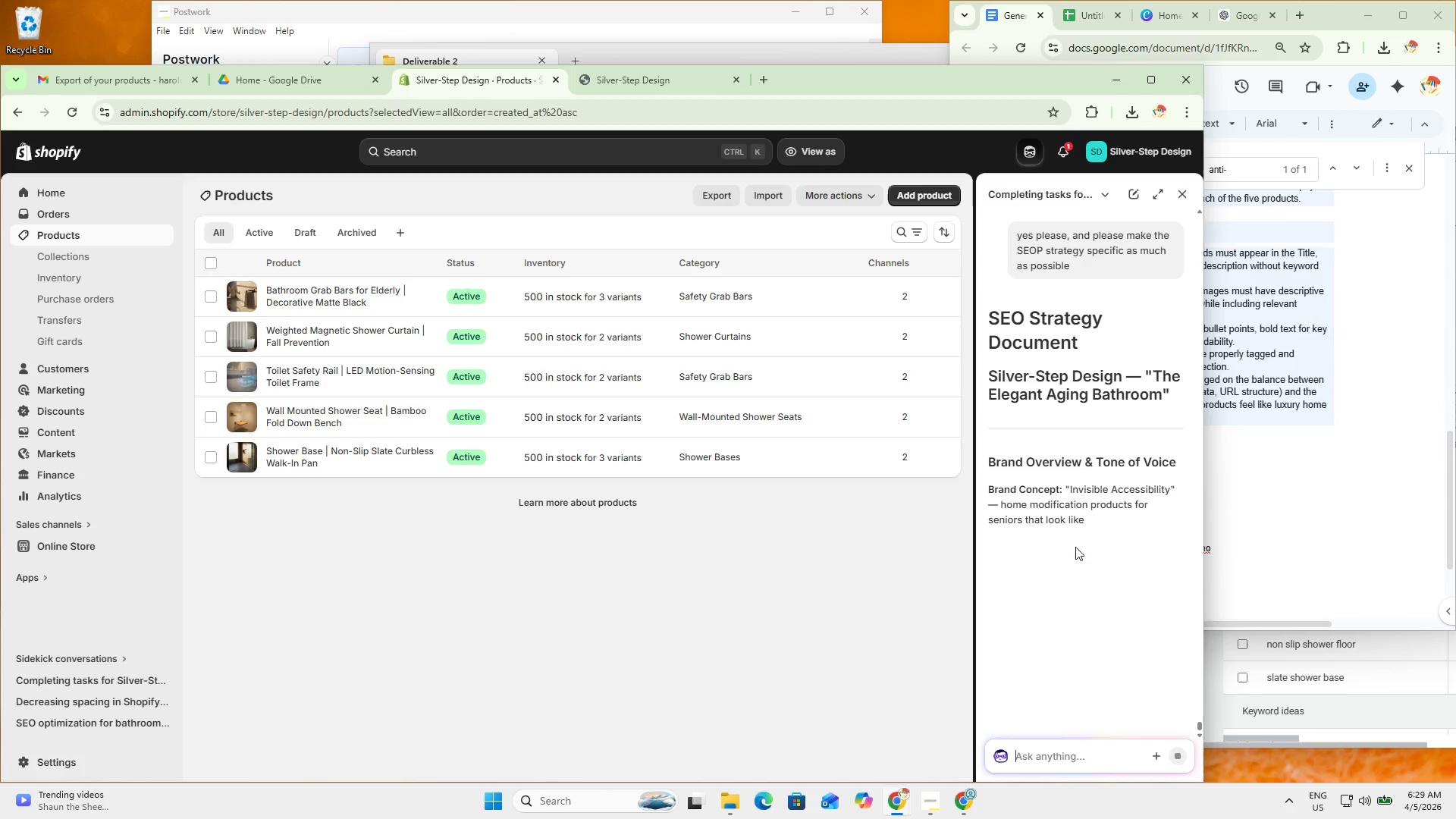 
left_click([1322, 475])
 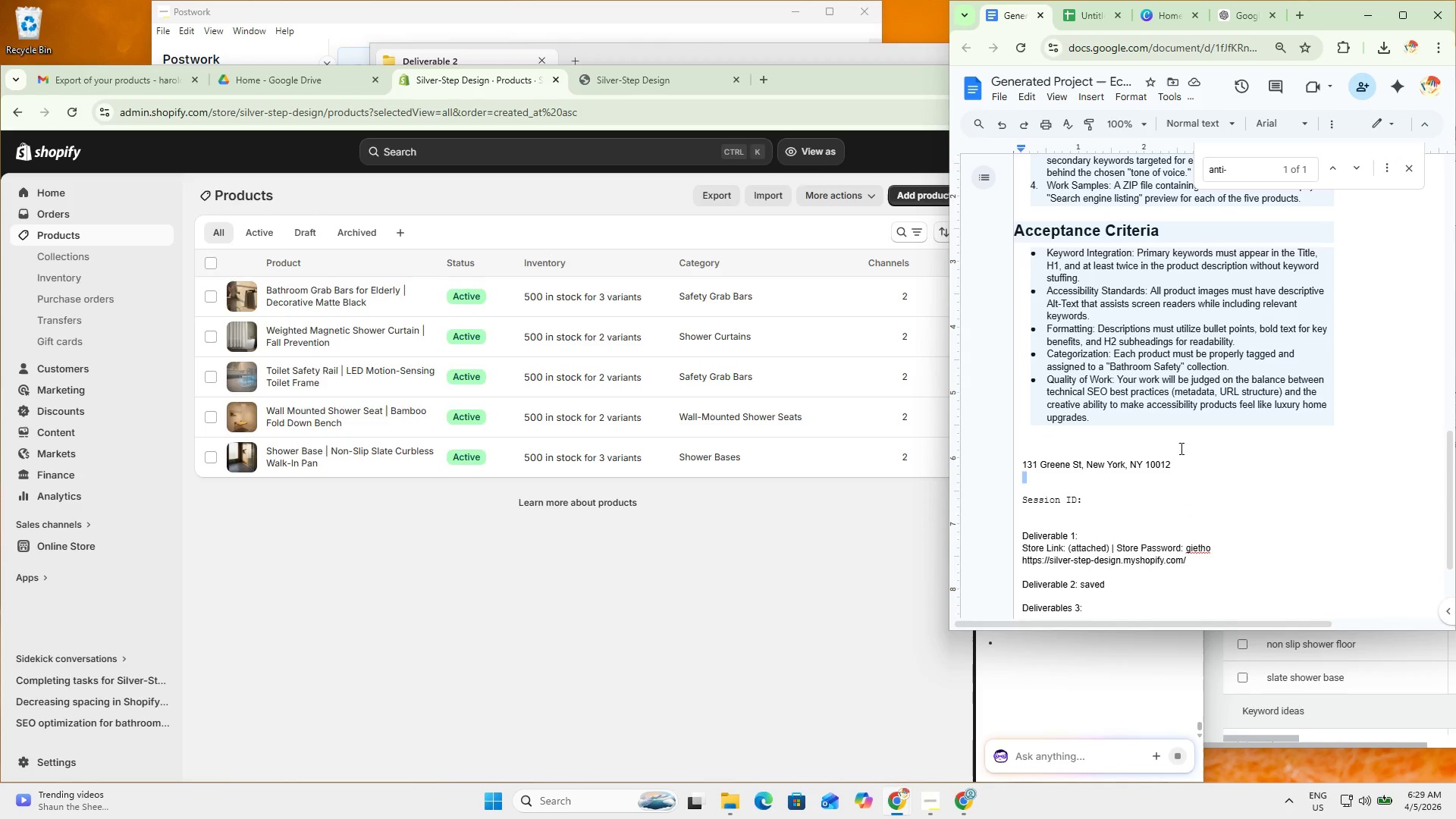 
scroll: coordinate [1144, 455], scroll_direction: up, amount: 2.0
 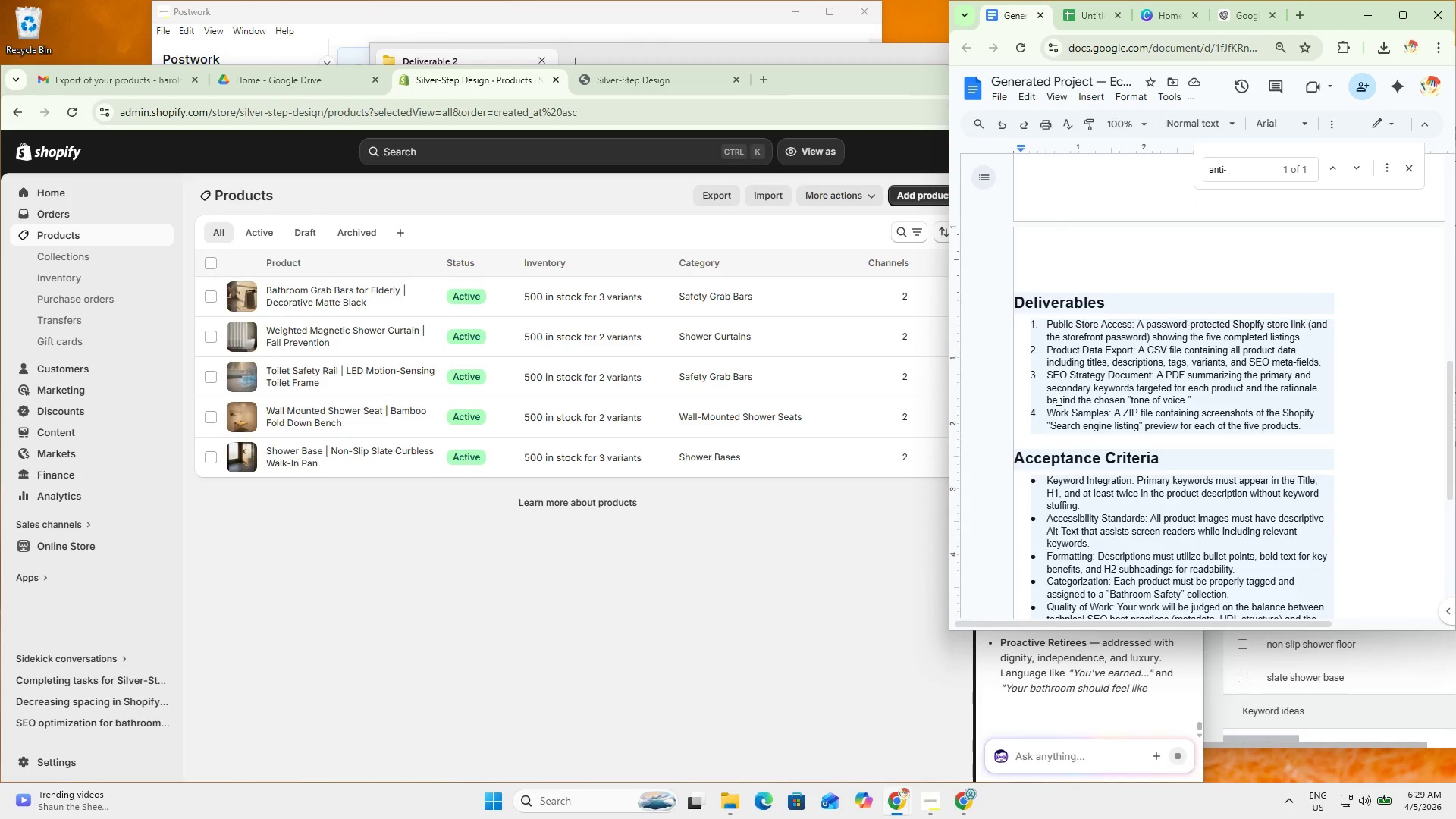 
left_click_drag(start_coordinate=[1049, 411], to_coordinate=[1307, 425])
 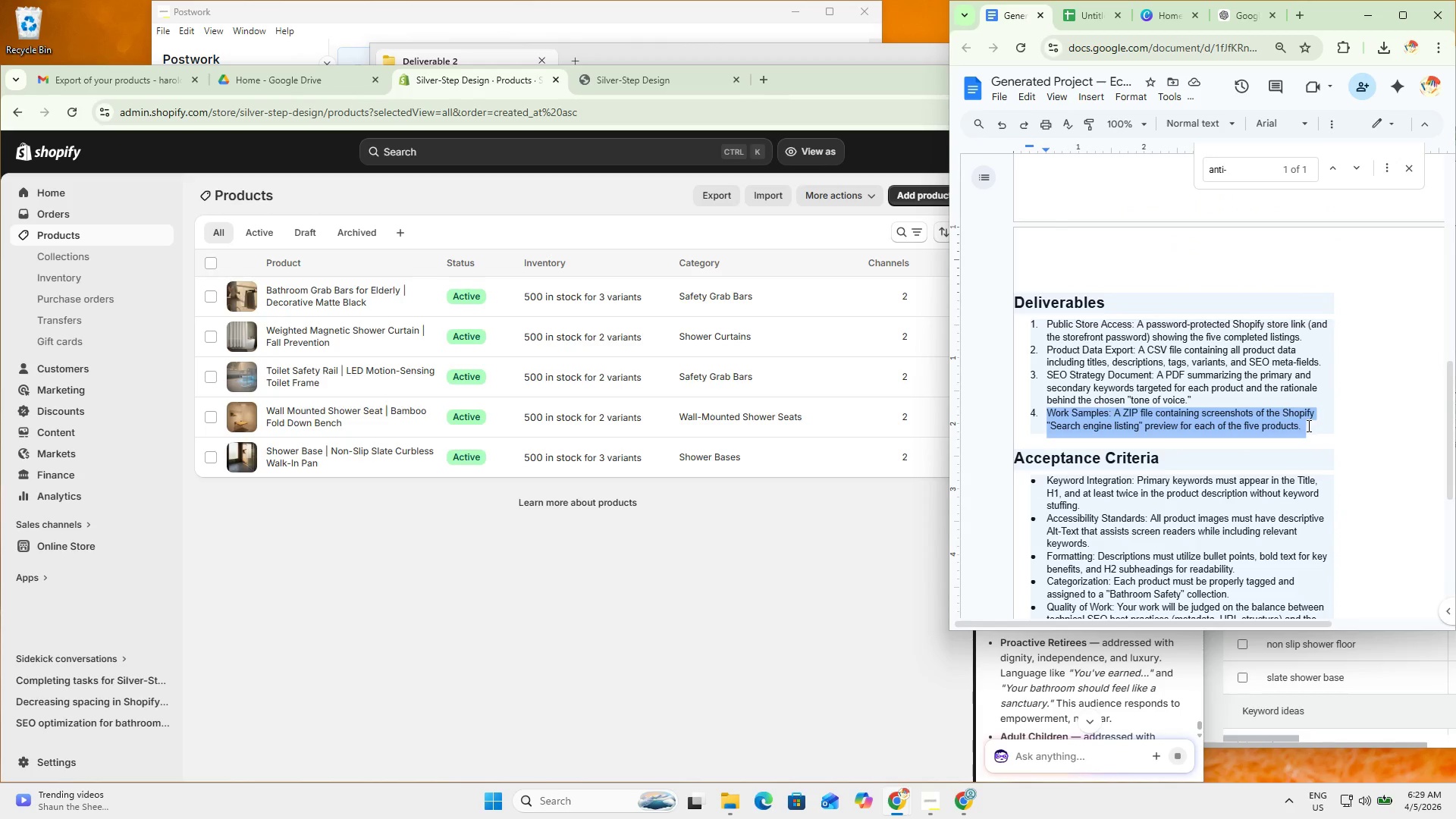 
left_click([1307, 425])
 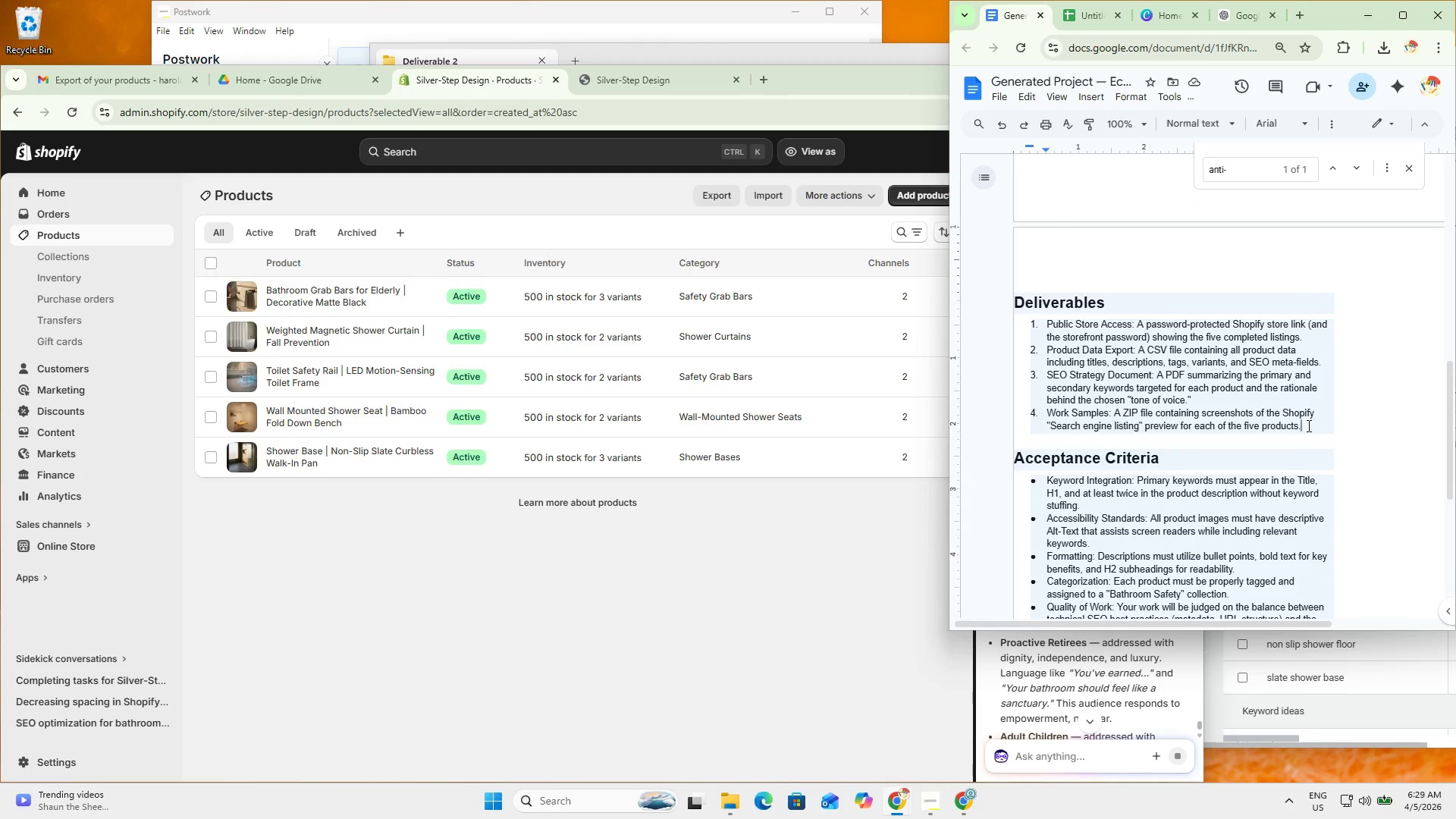 
left_click_drag(start_coordinate=[1307, 425], to_coordinate=[1048, 411])
 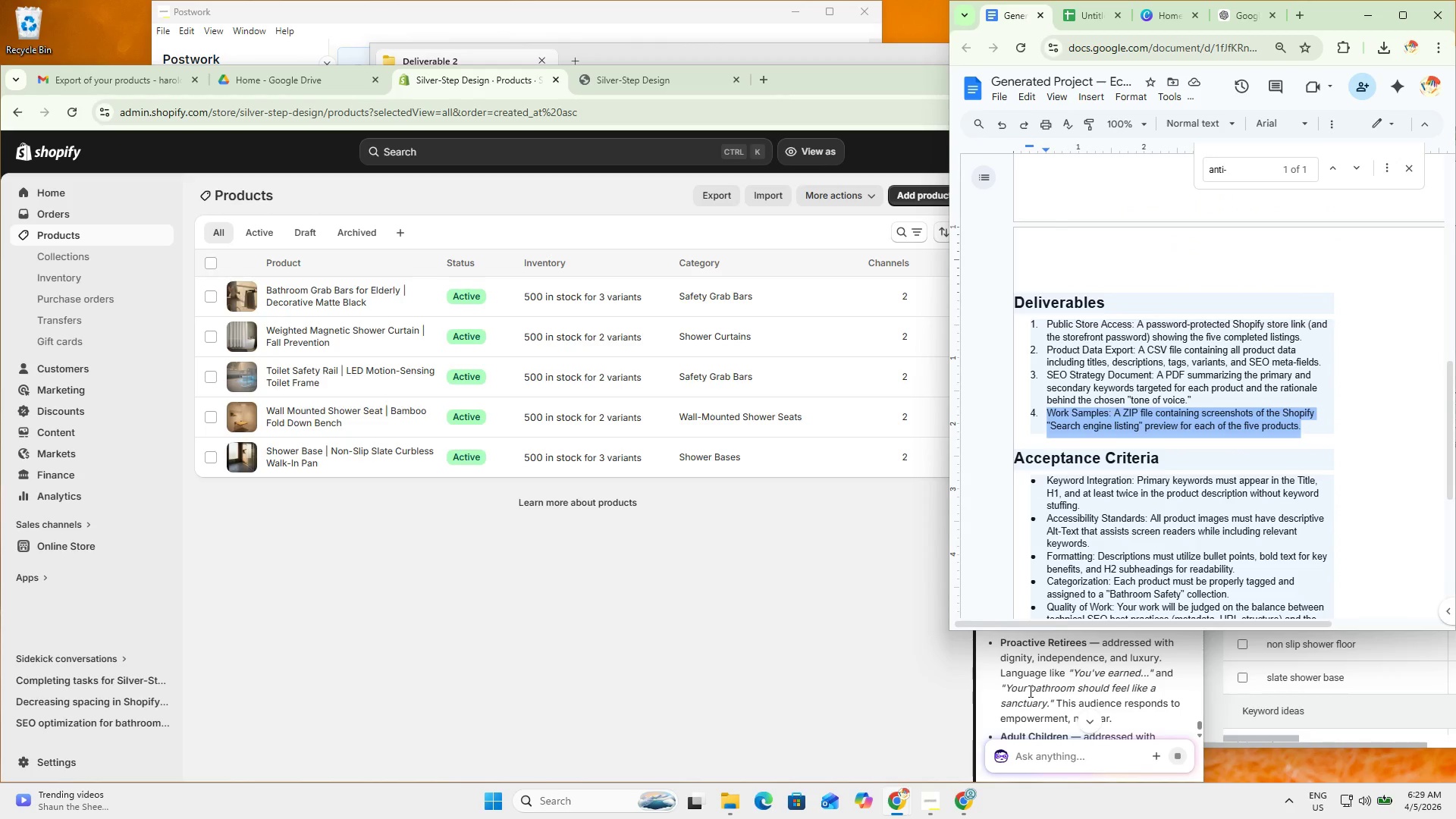 
left_click([1030, 690])
 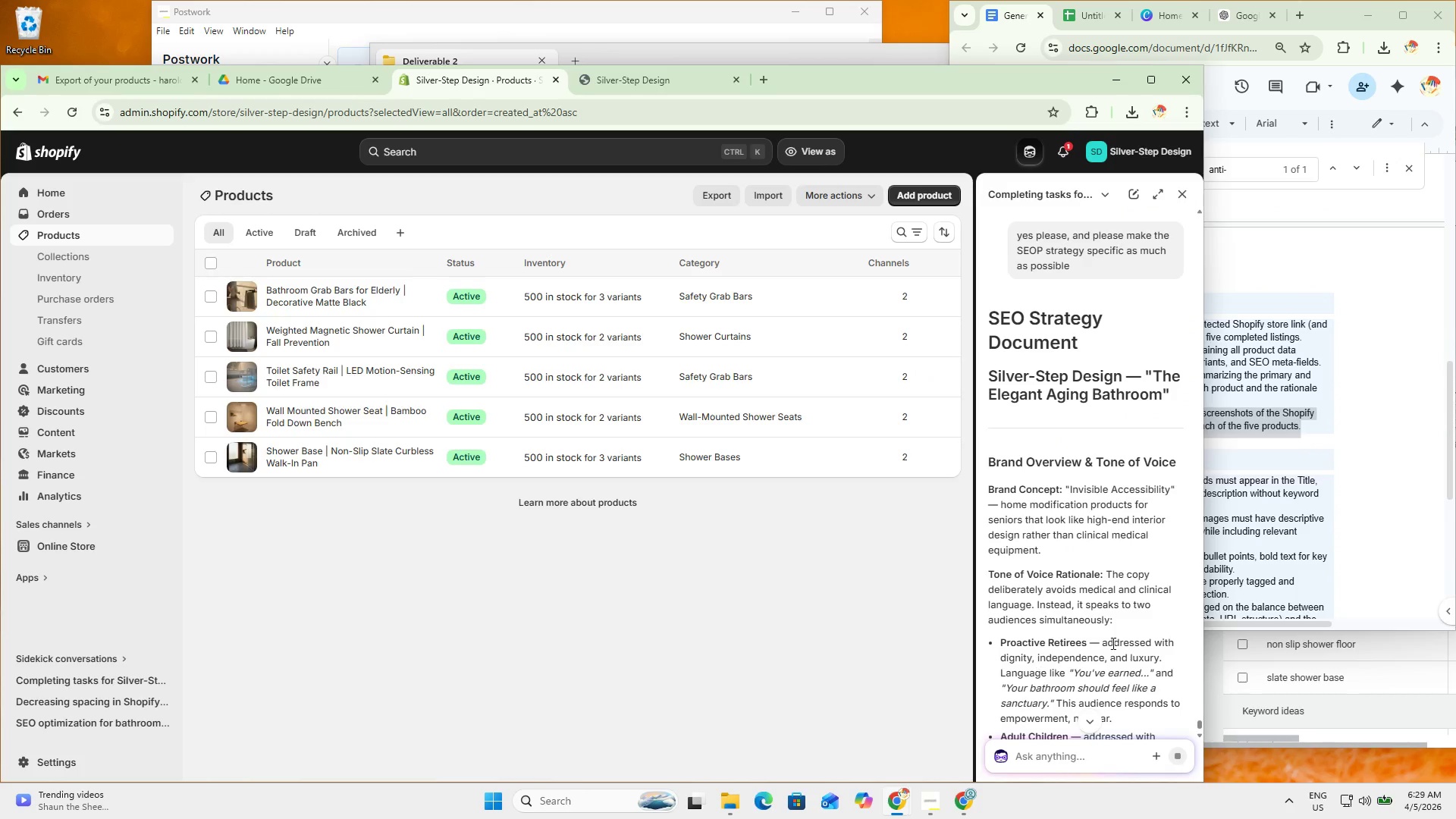 
left_click([1270, 532])
 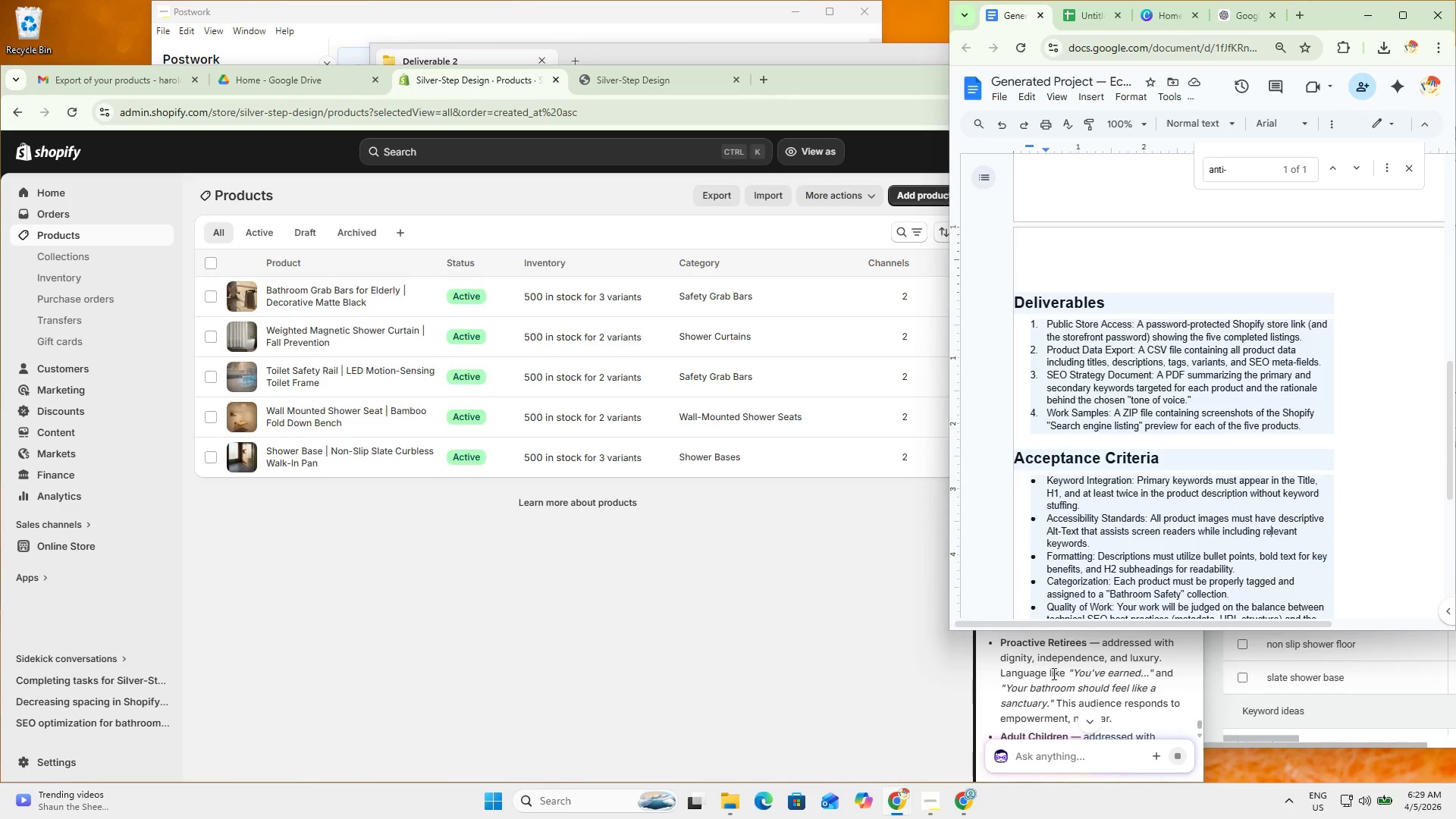 
left_click([1048, 686])
 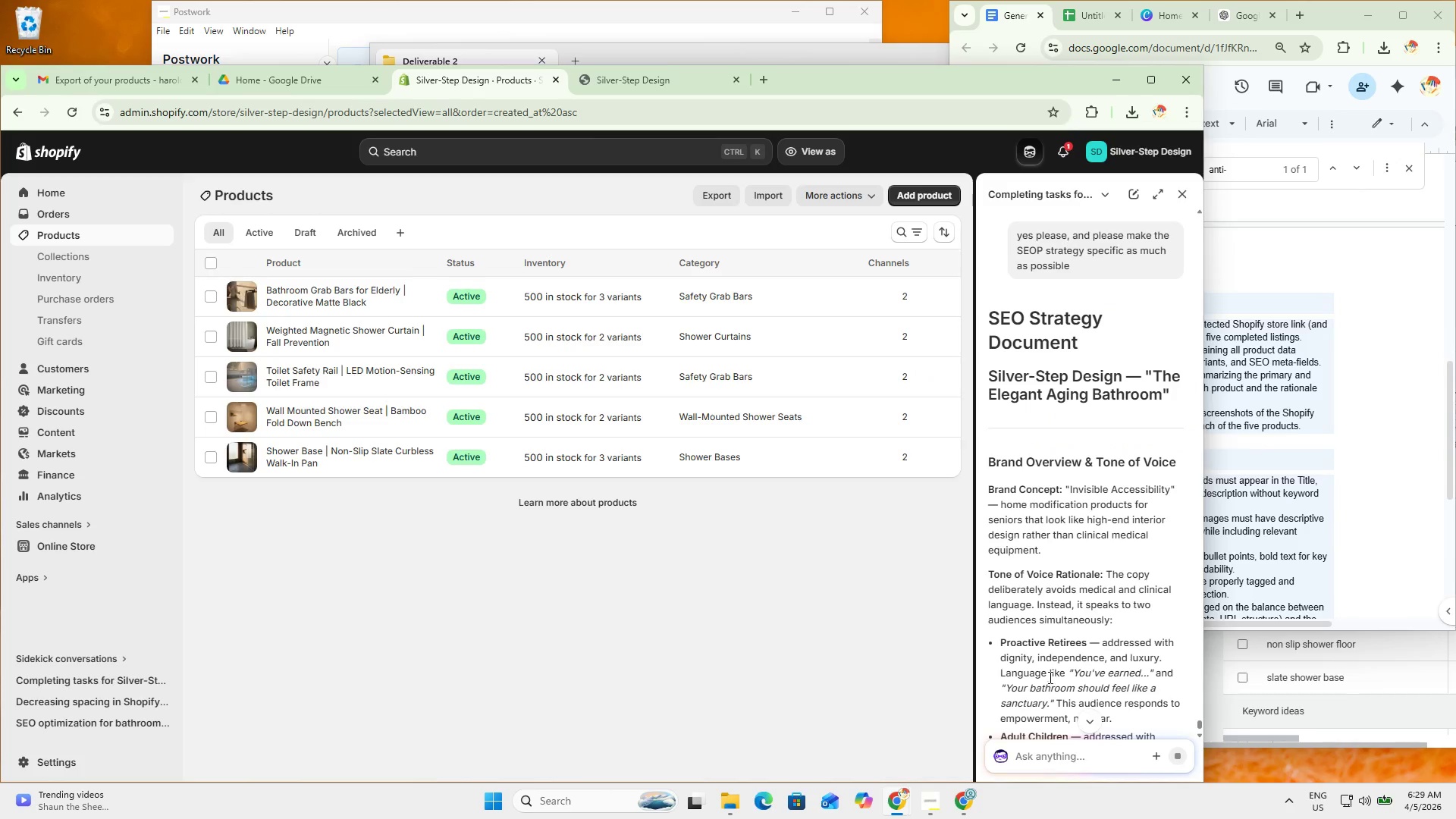 
scroll: coordinate [1057, 586], scroll_direction: down, amount: 27.0
 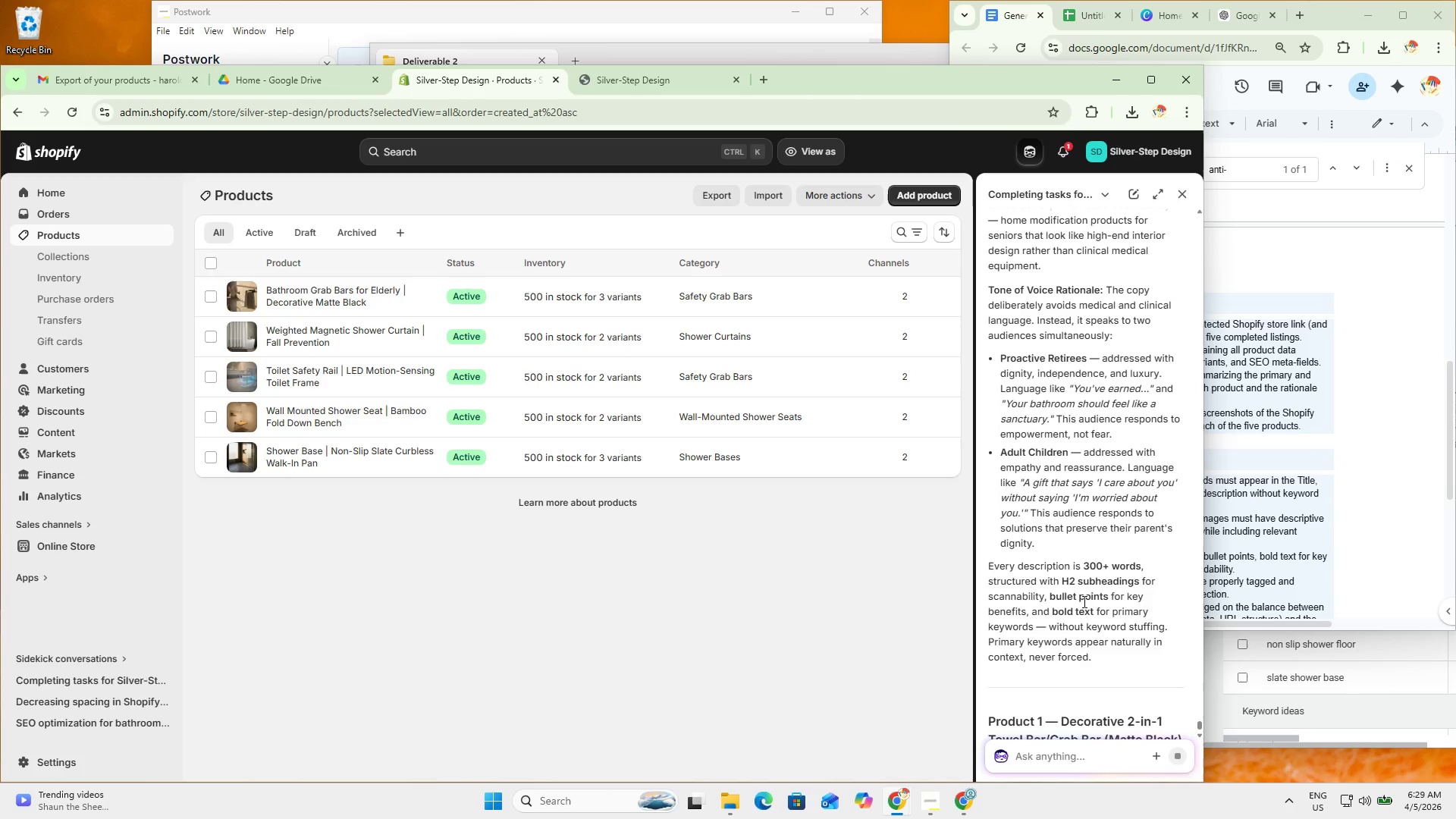 
scroll: coordinate [1049, 659], scroll_direction: down, amount: 26.0
 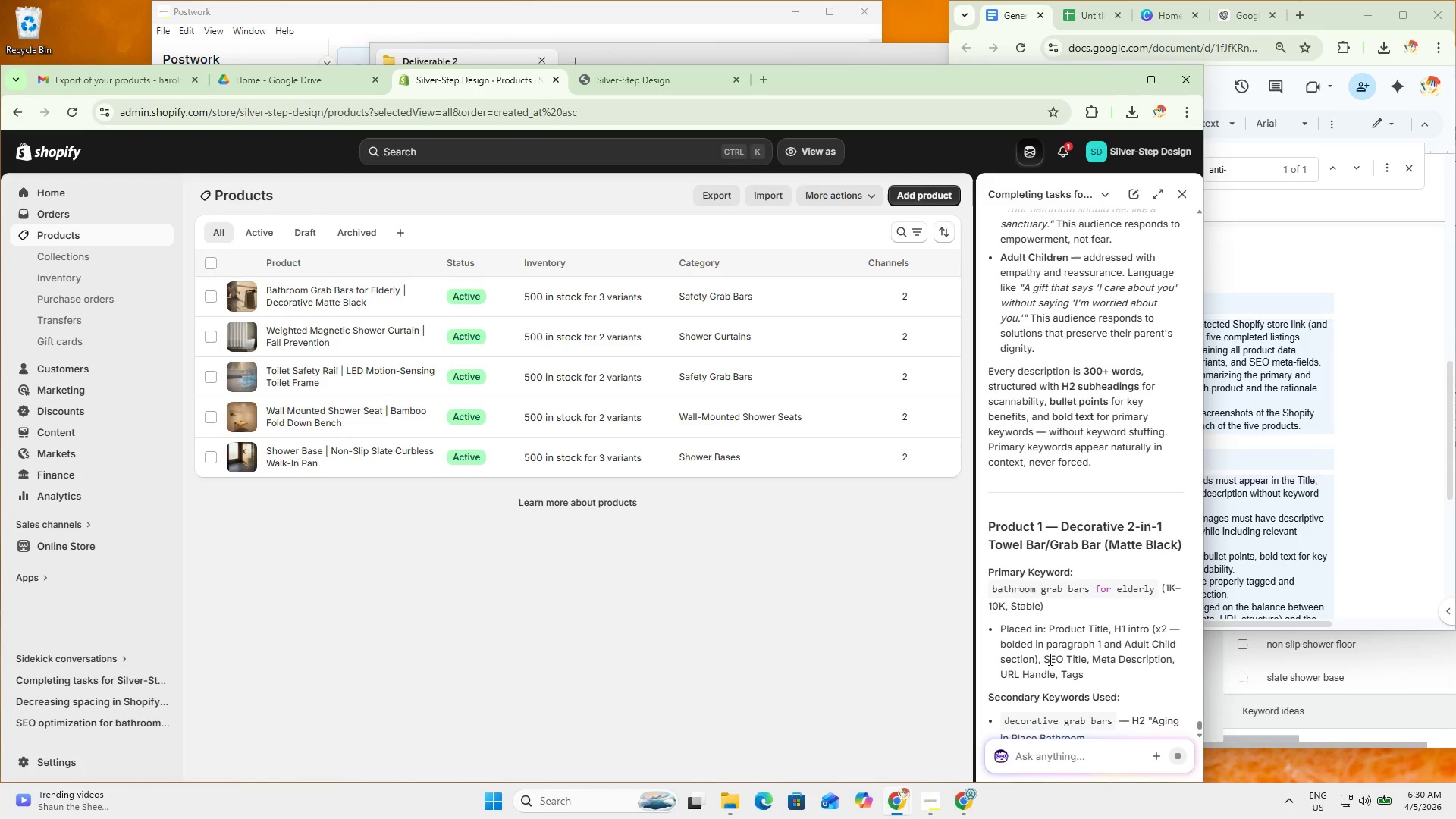 
scroll: coordinate [1066, 639], scroll_direction: down, amount: 22.0
 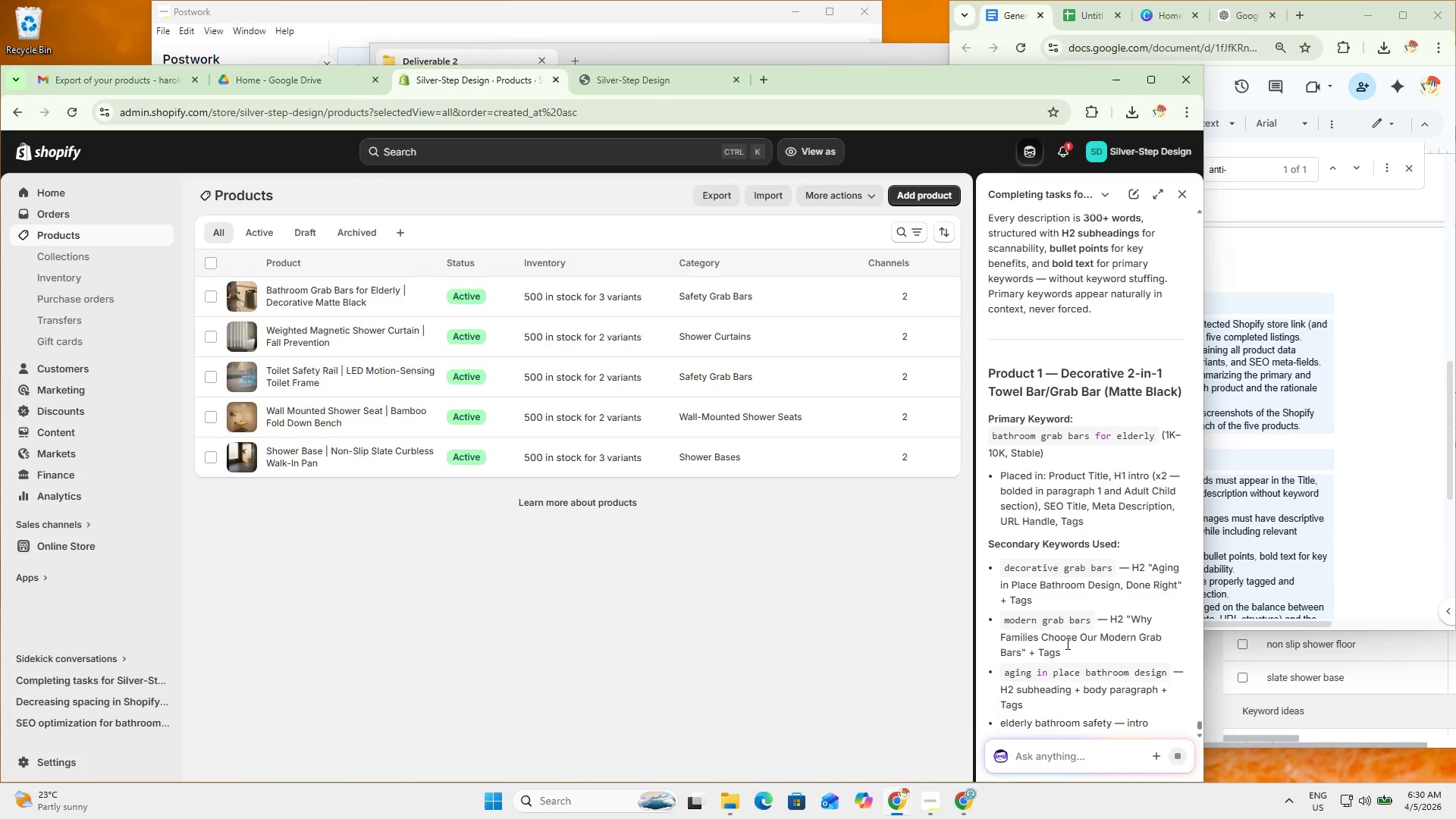 
scroll: coordinate [1067, 658], scroll_direction: down, amount: 5.0